 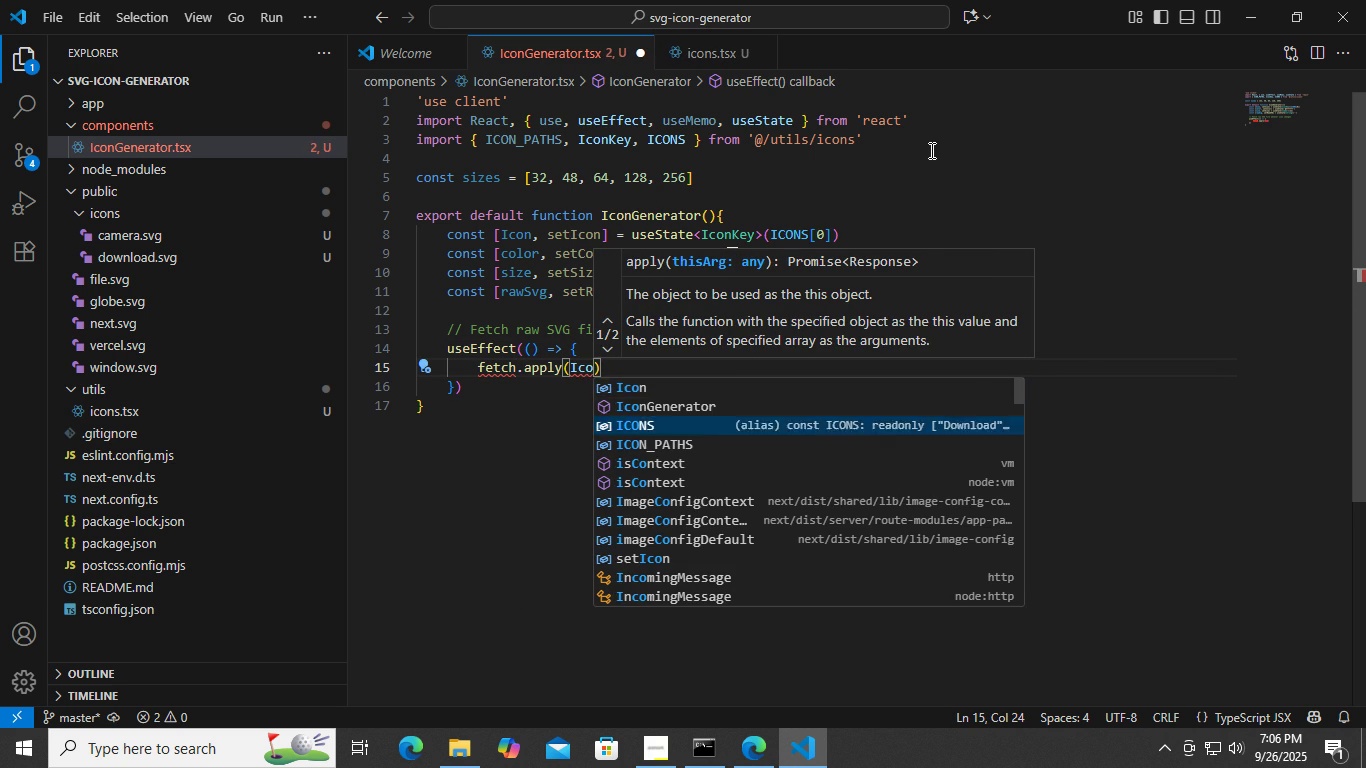 
key(ArrowDown)
 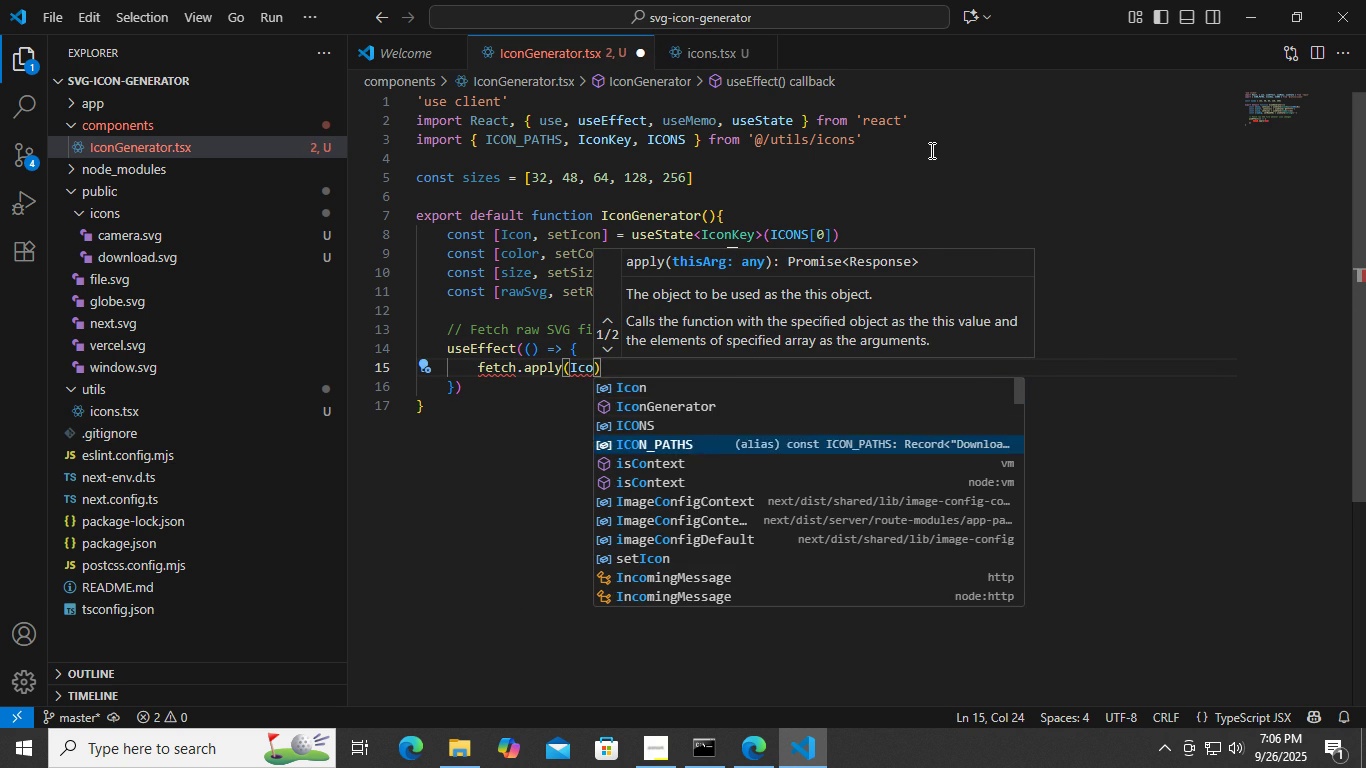 
key(ArrowDown)
 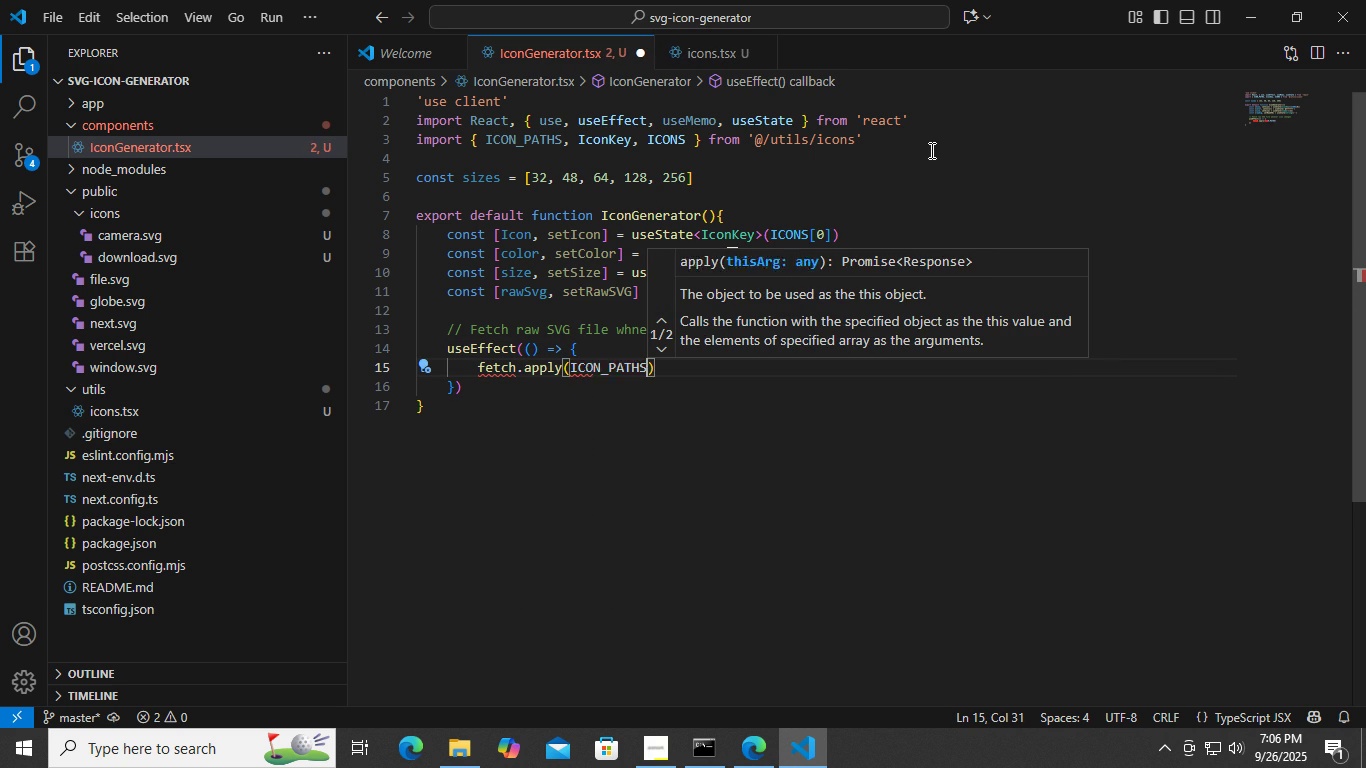 
key(Enter)
 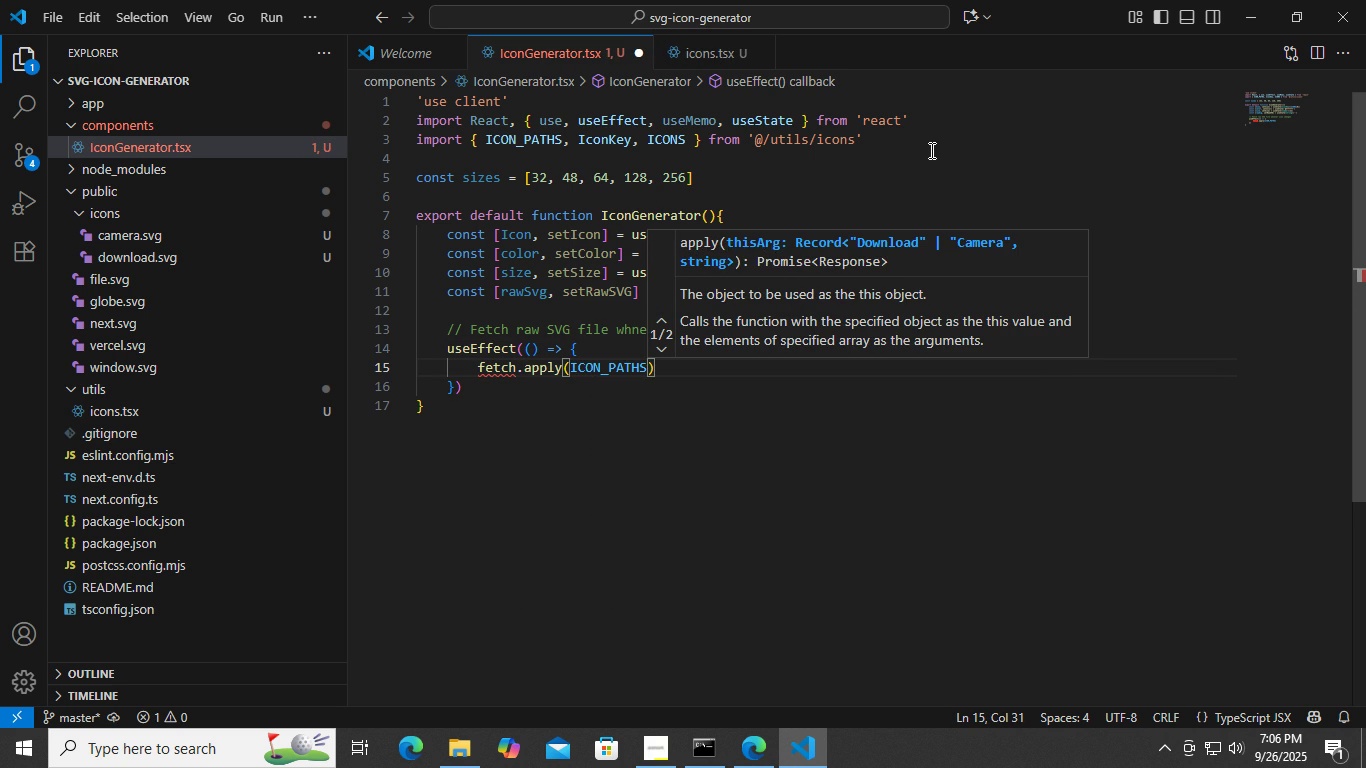 
type([Ico)
 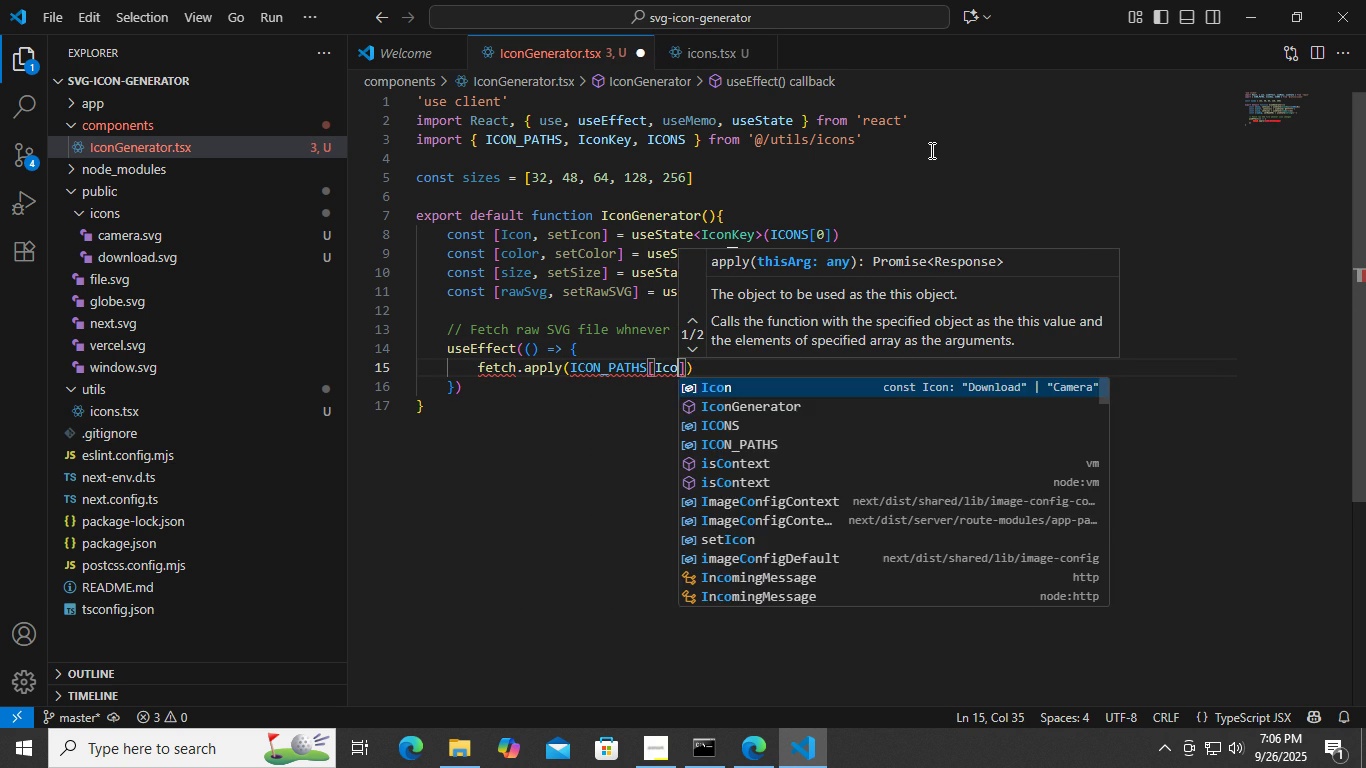 
key(Enter)
 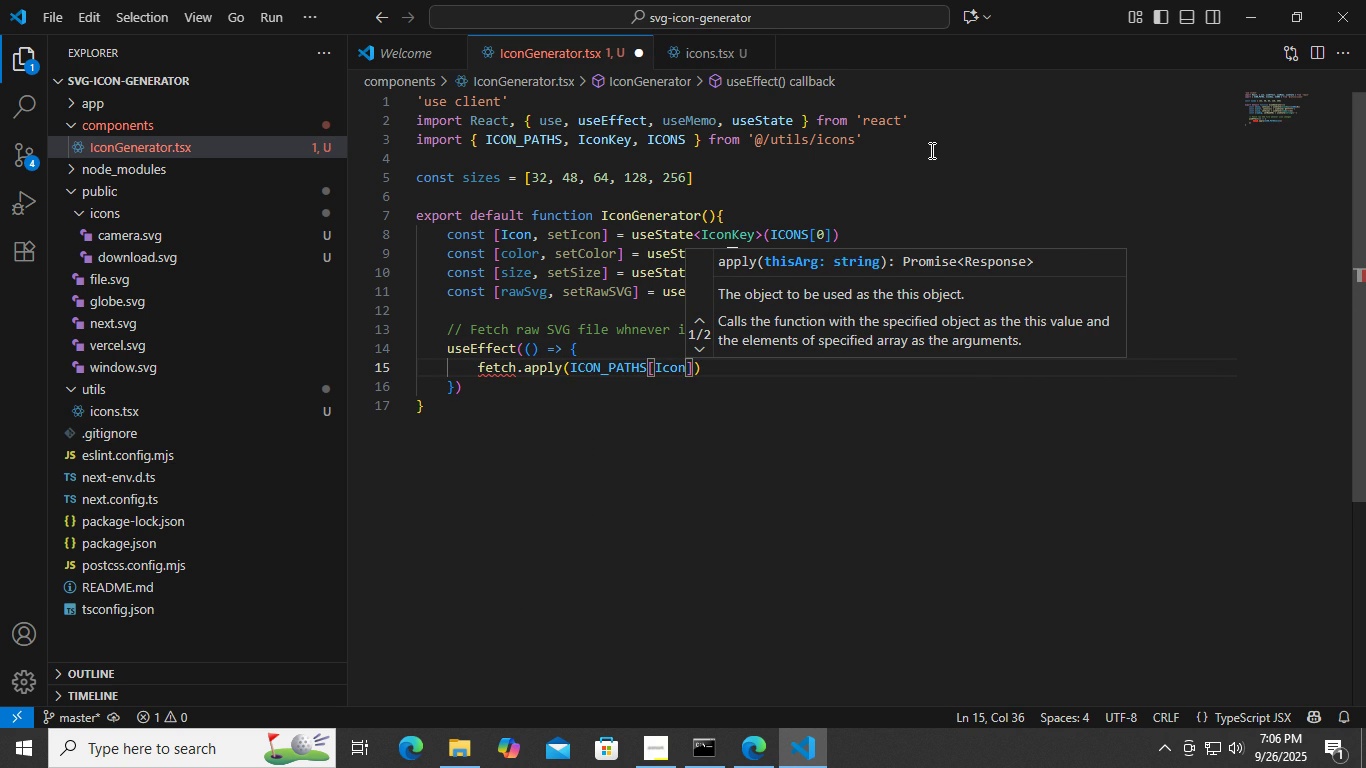 
key(ArrowRight)
 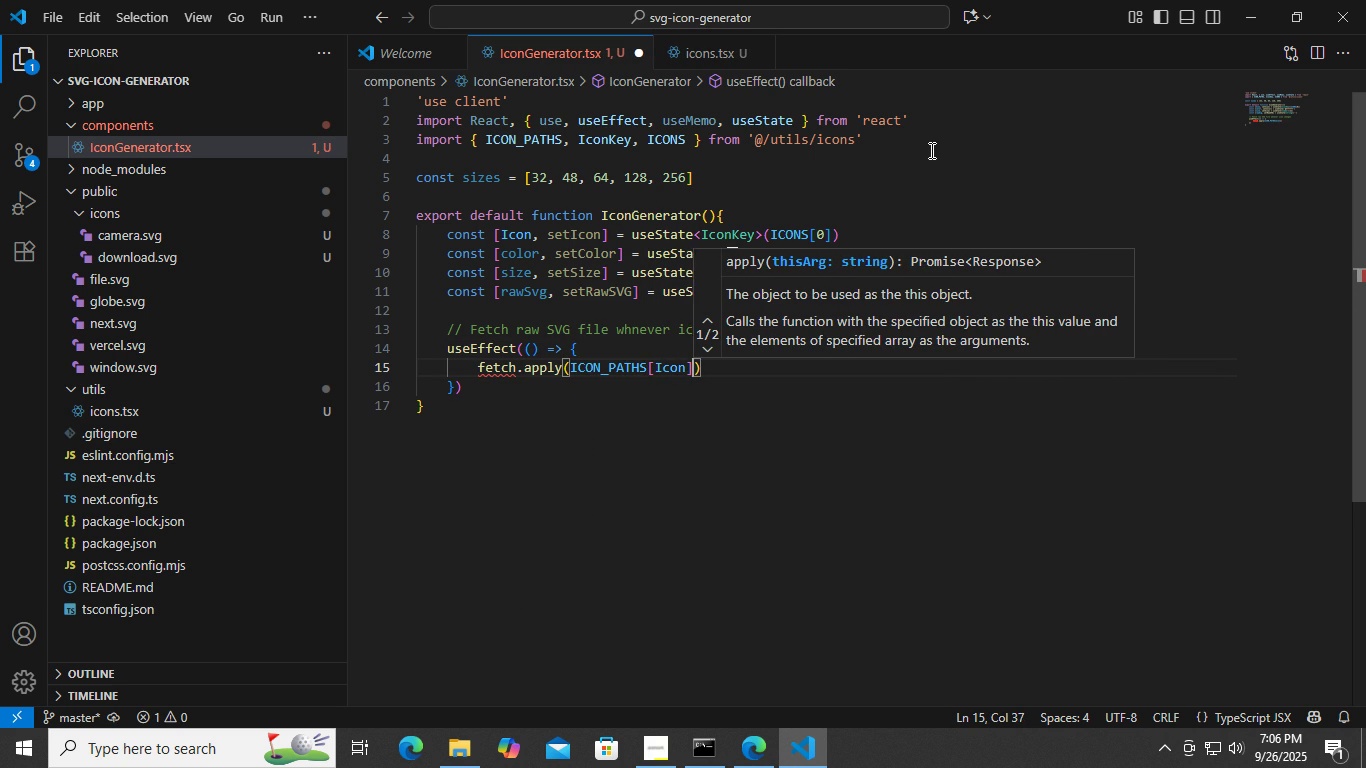 
key(ArrowRight)
 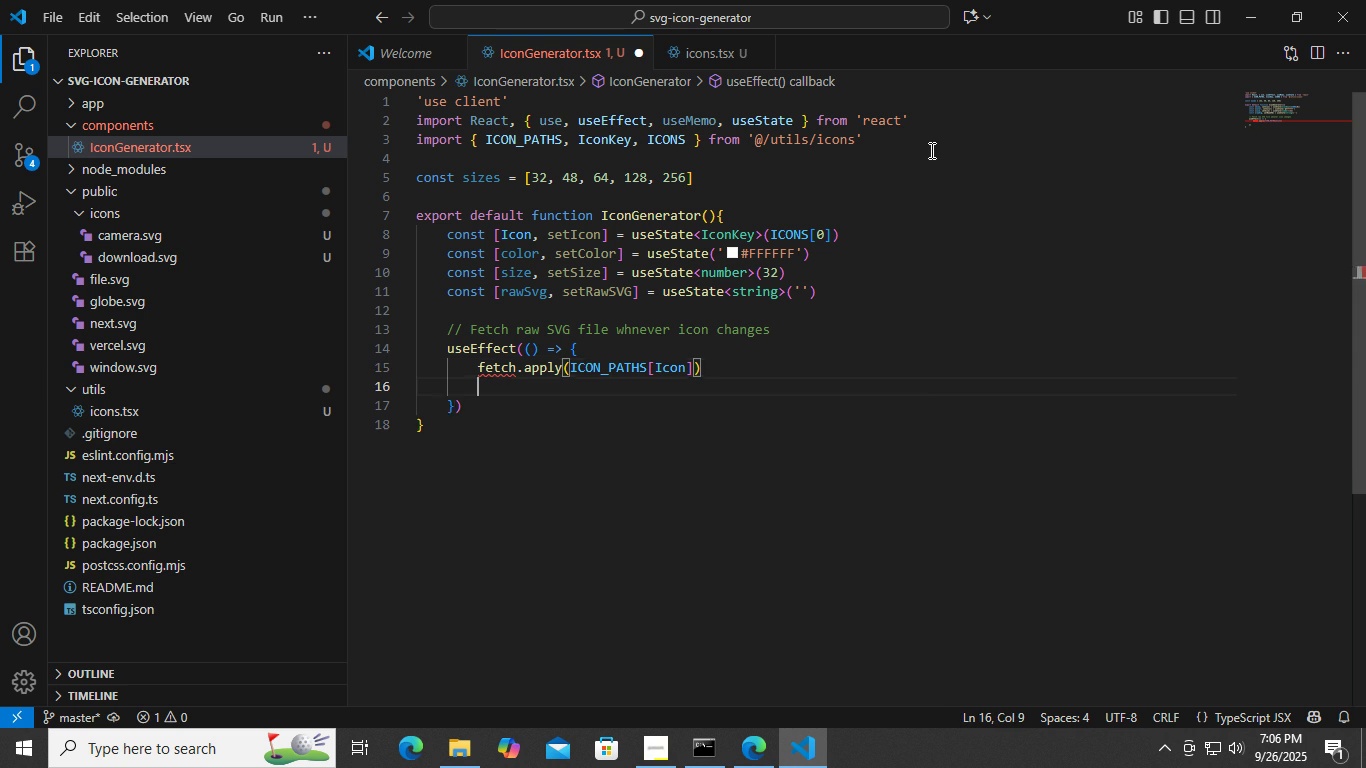 
key(Enter)
 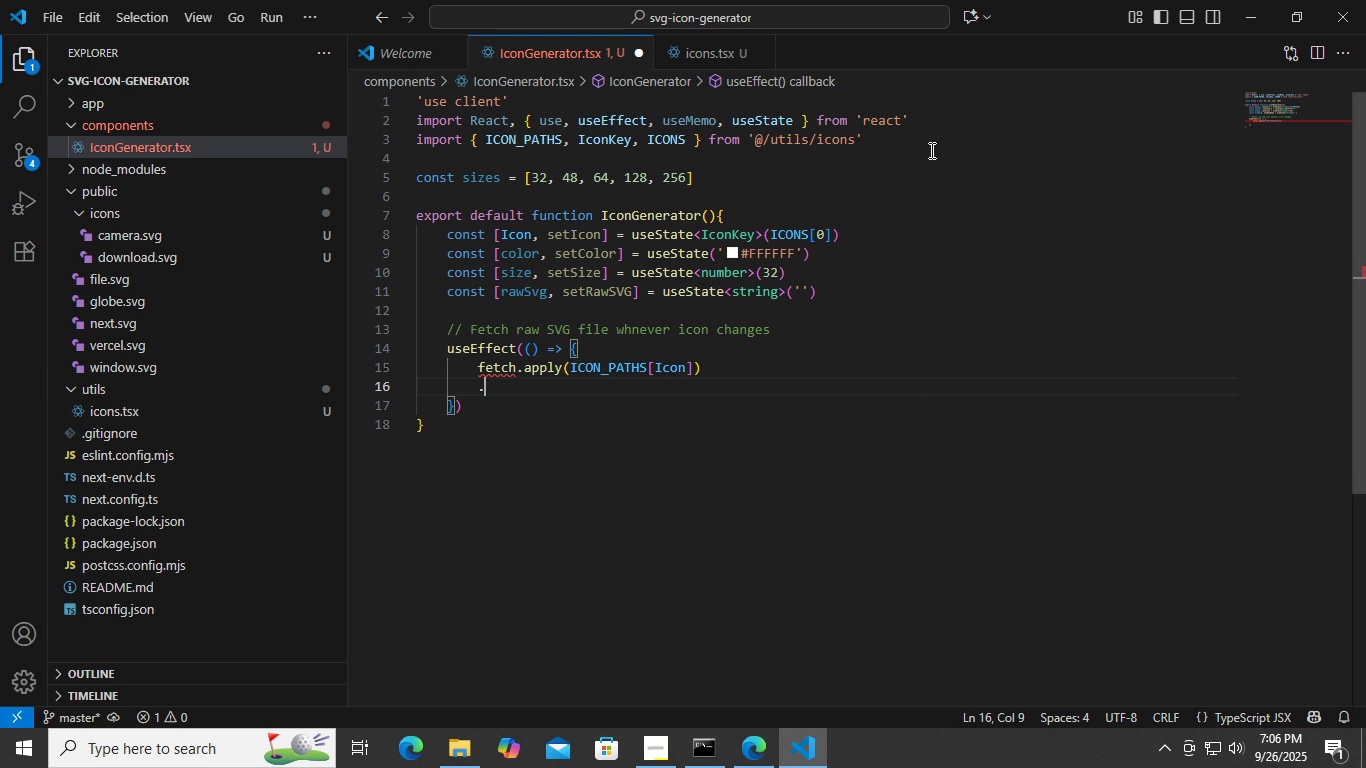 
type(.then)
 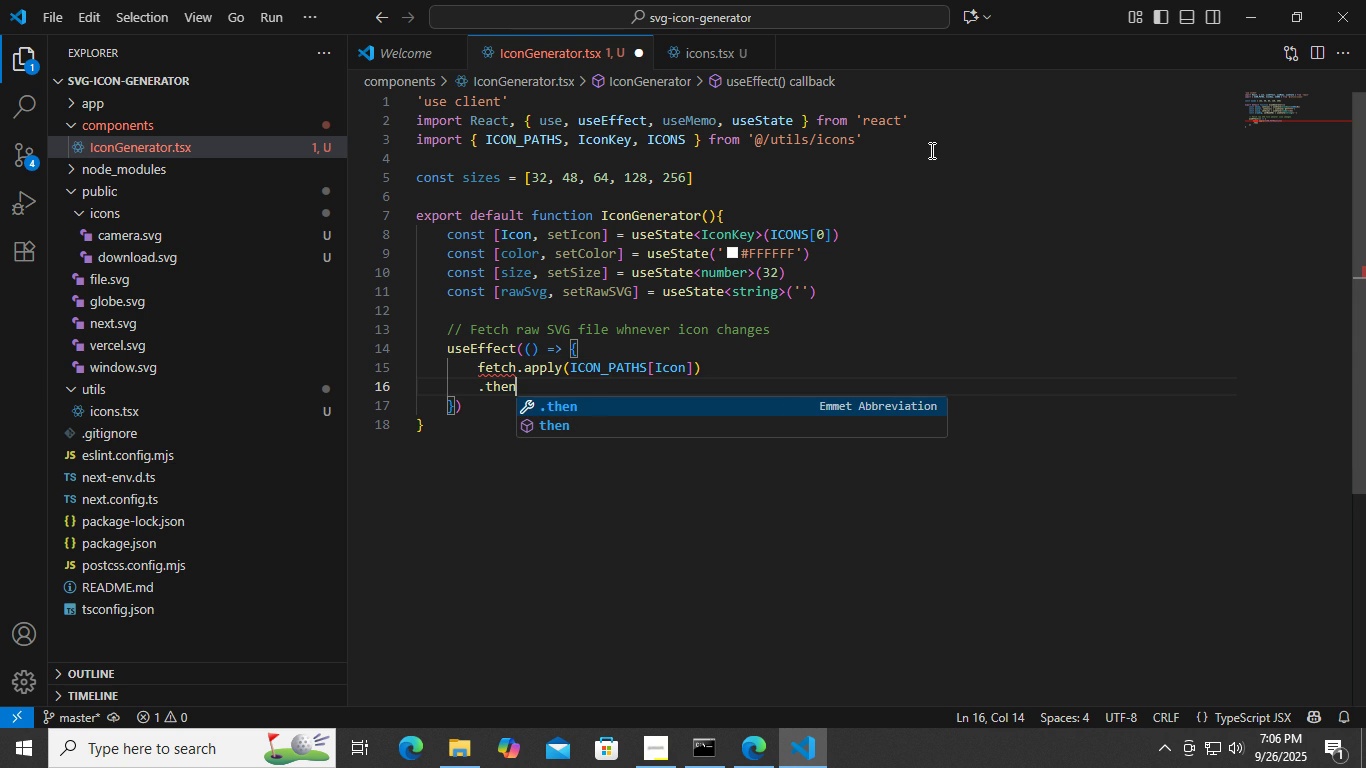 
key(Enter)